 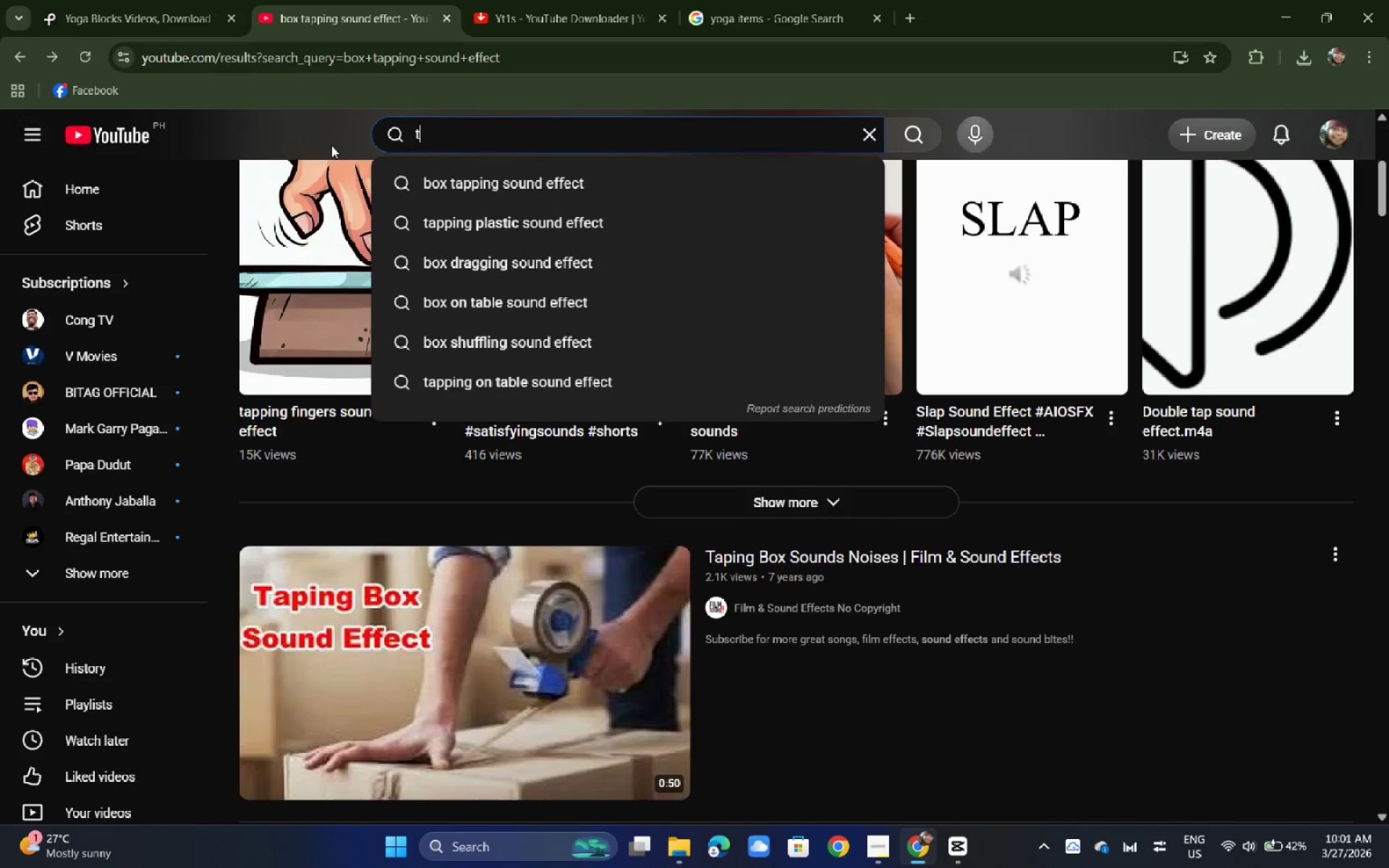 
key(Backspace)
key(Backspace)
type(paper so)
 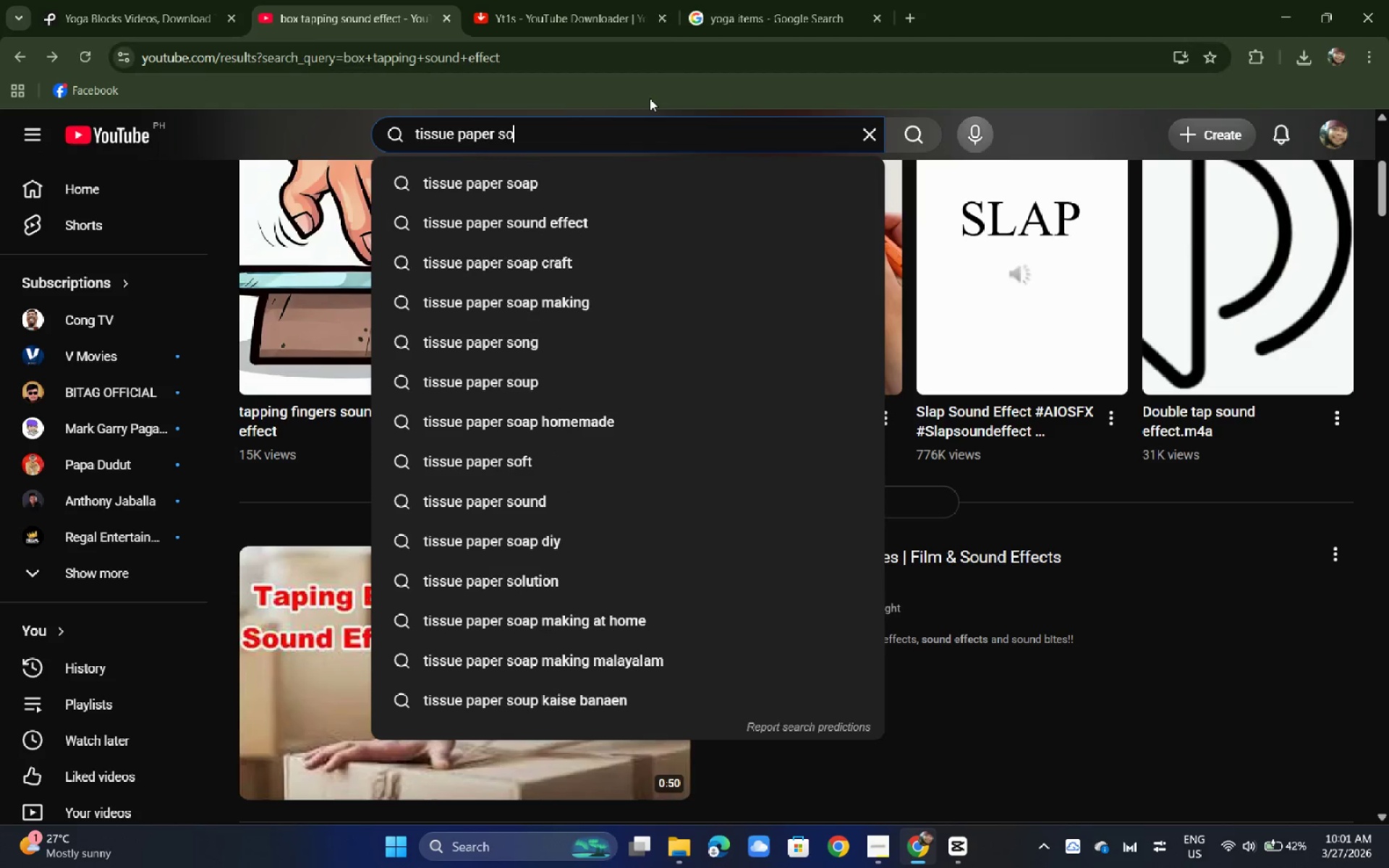 
key(ArrowDown)
 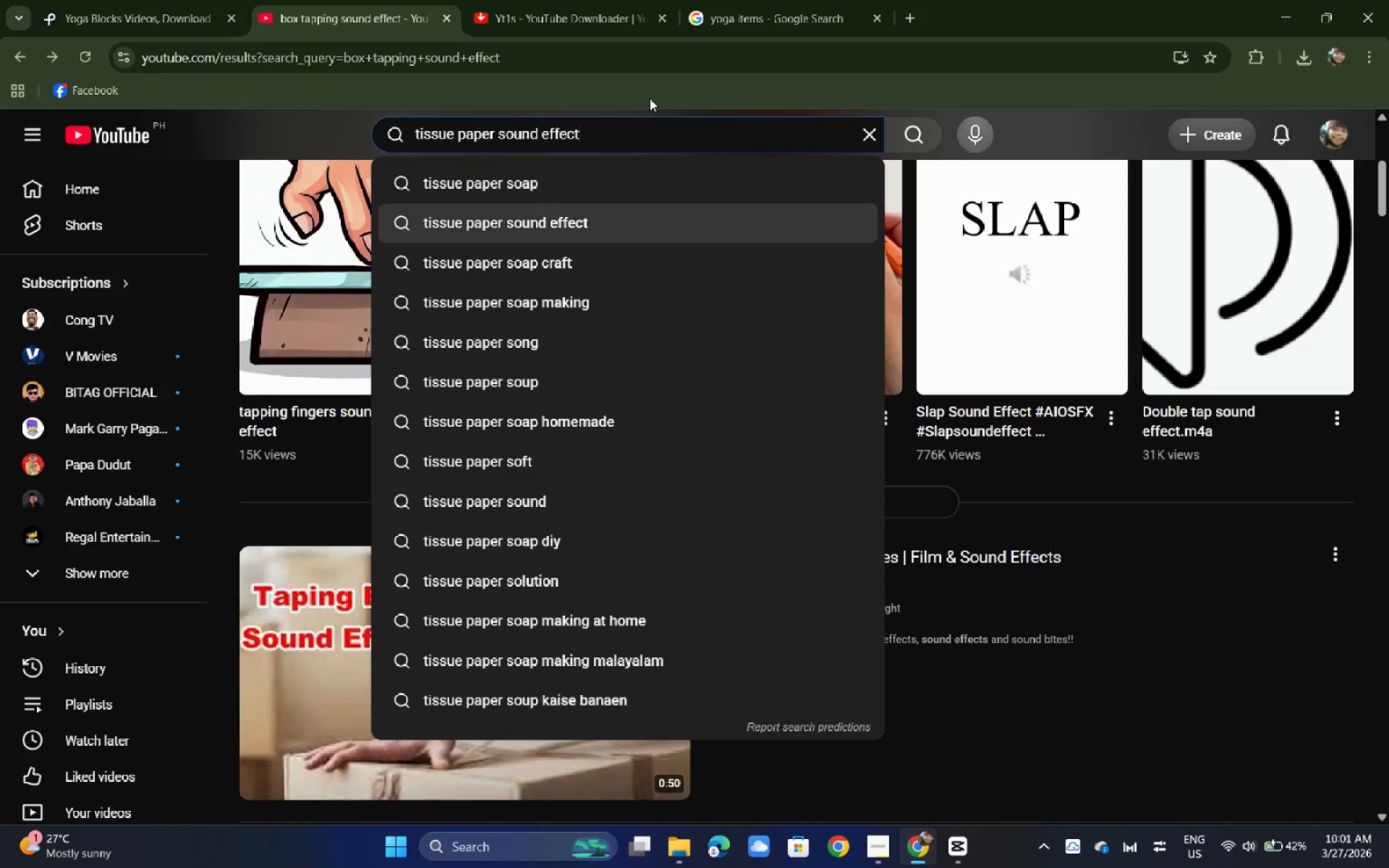 
key(ArrowDown)
 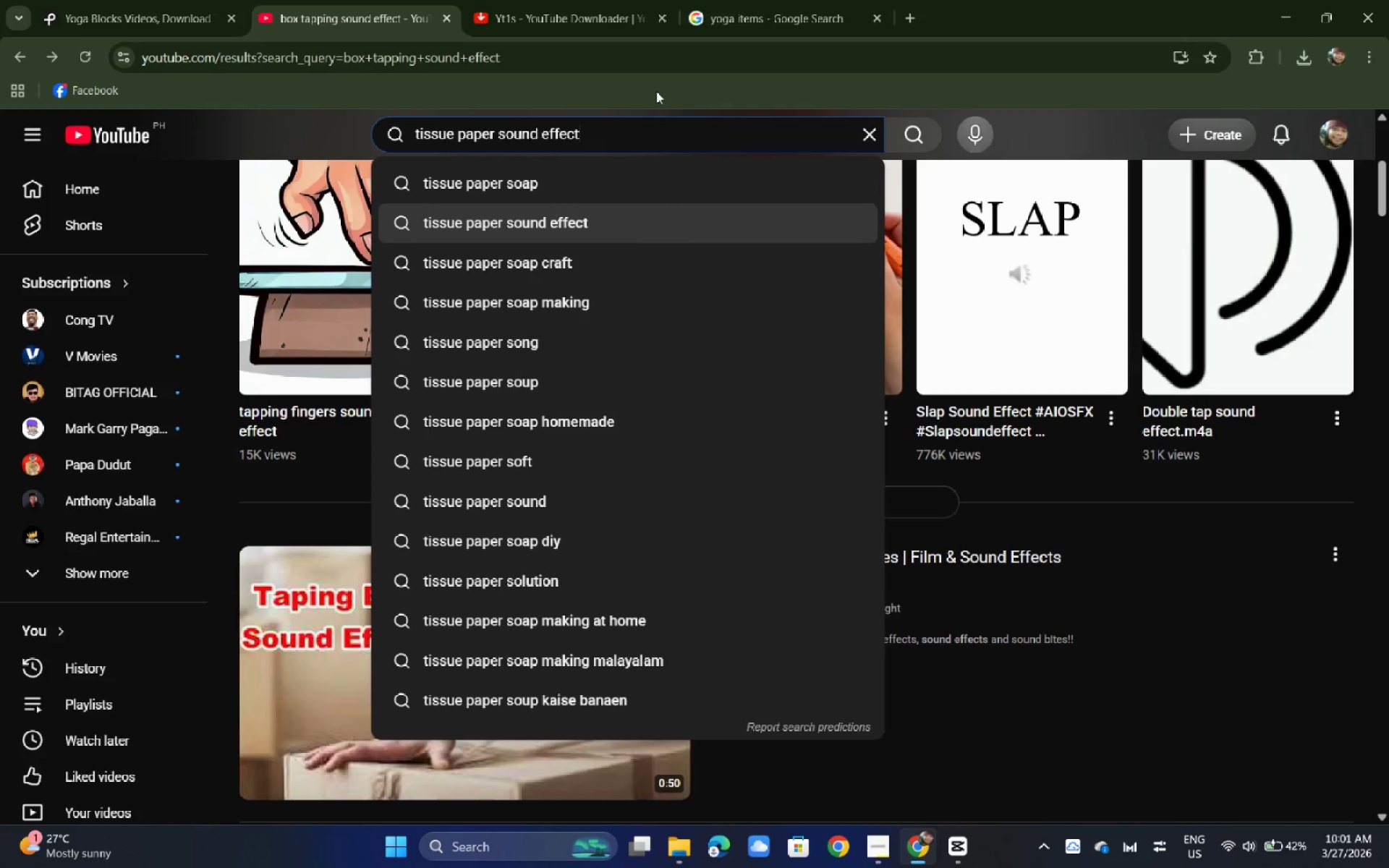 
key(Enter)
 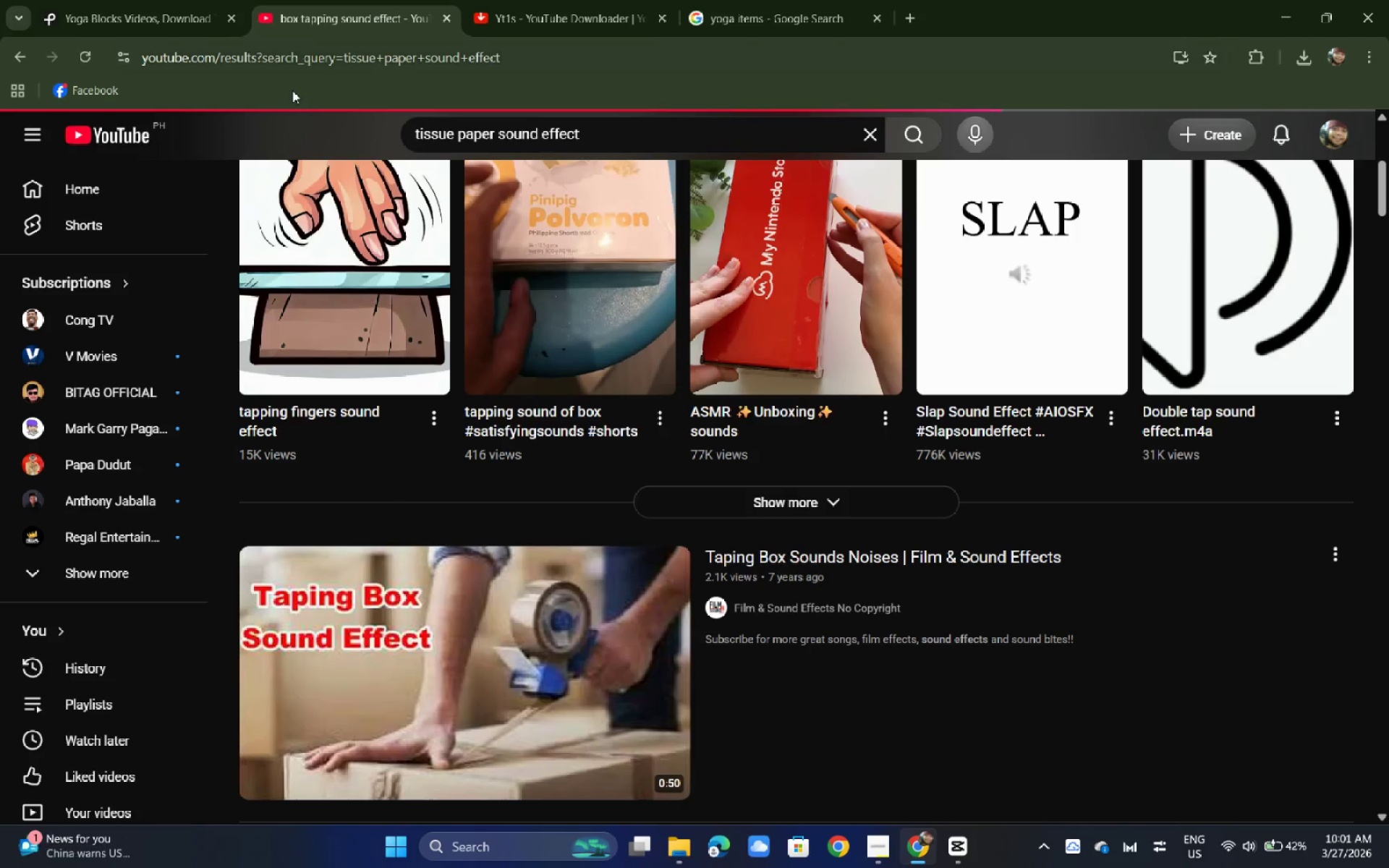 
mouse_move([315, 184])
 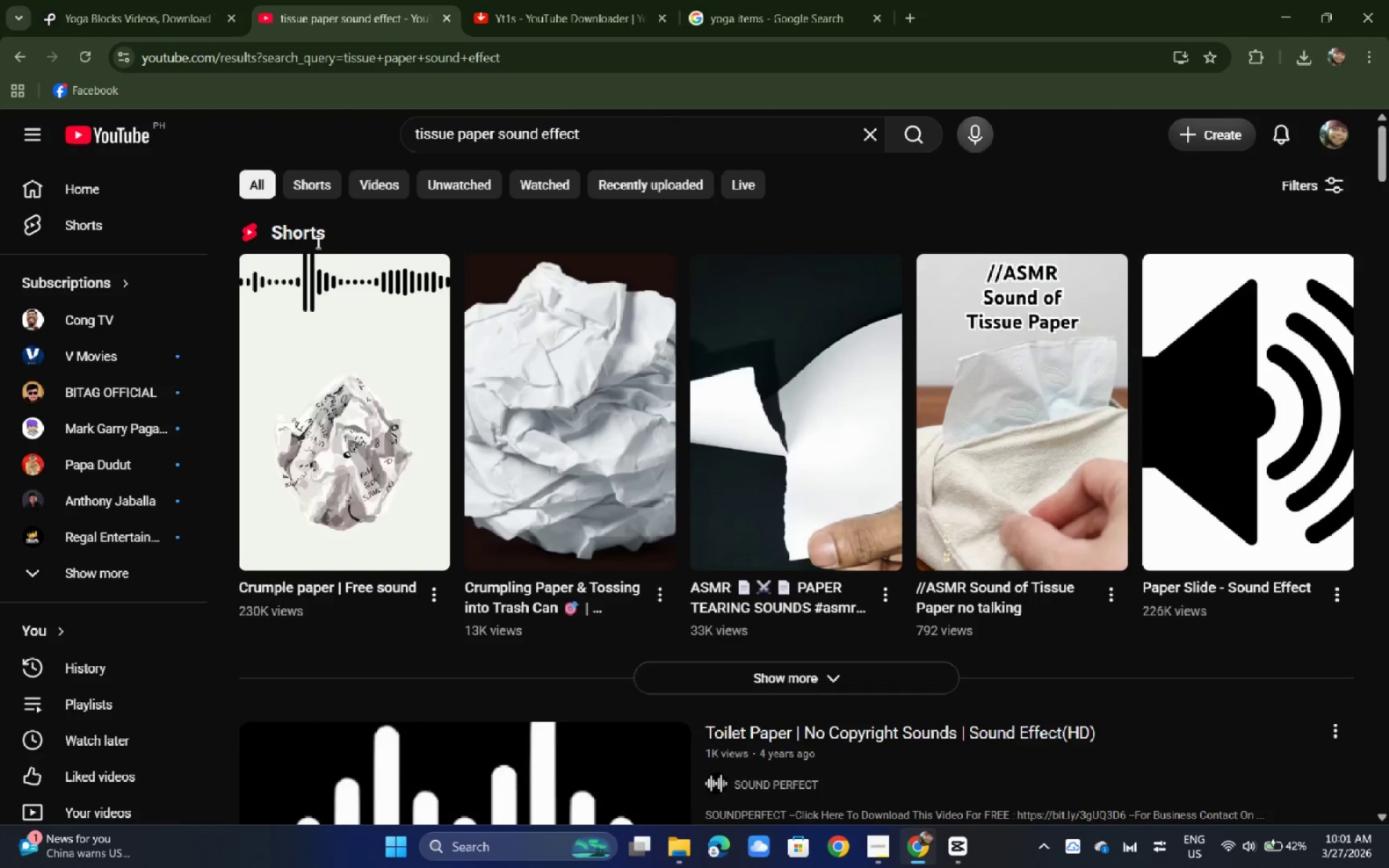 
scroll: coordinate [383, 318], scroll_direction: down, amount: 3.0
 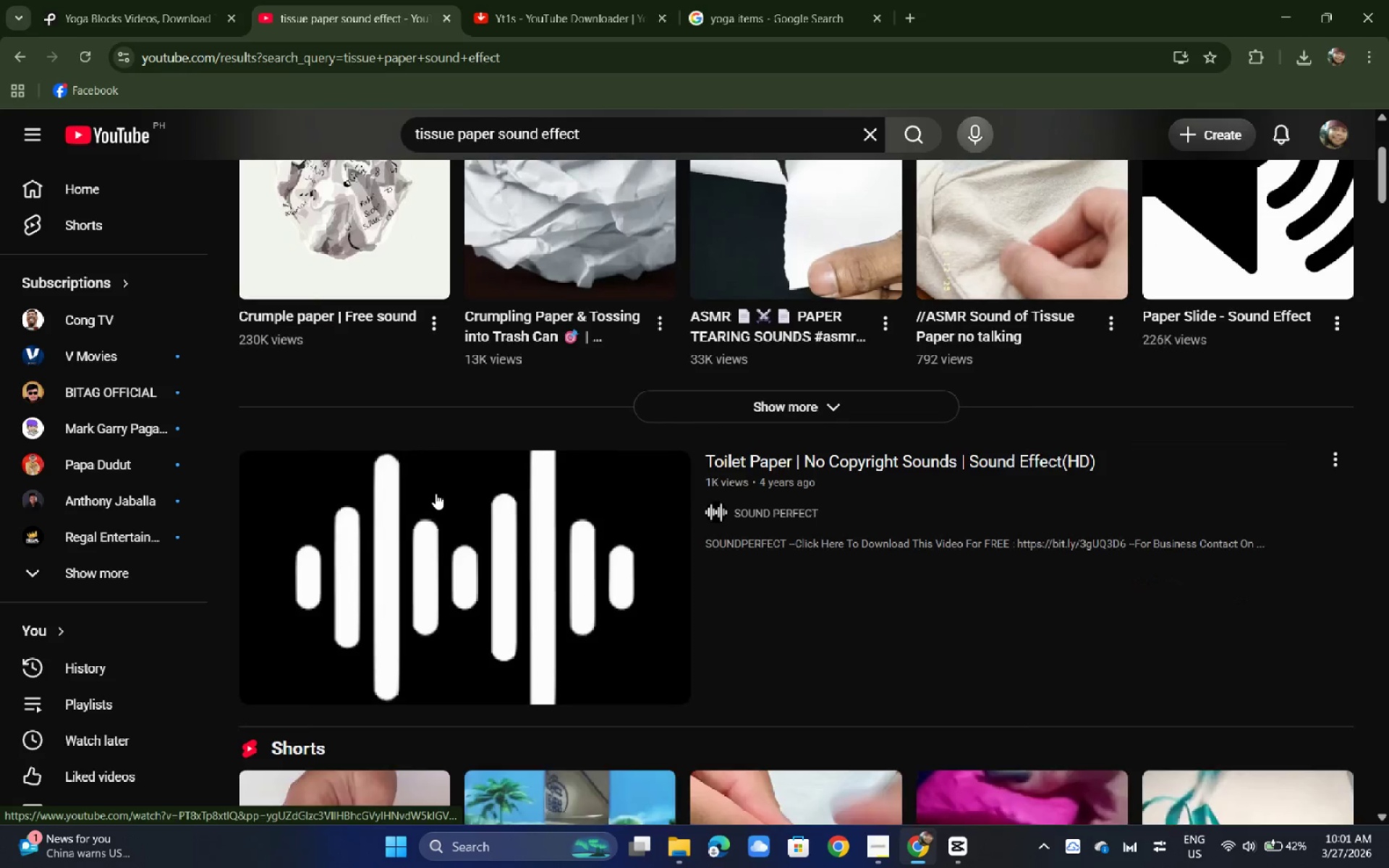 
left_click([436, 493])
 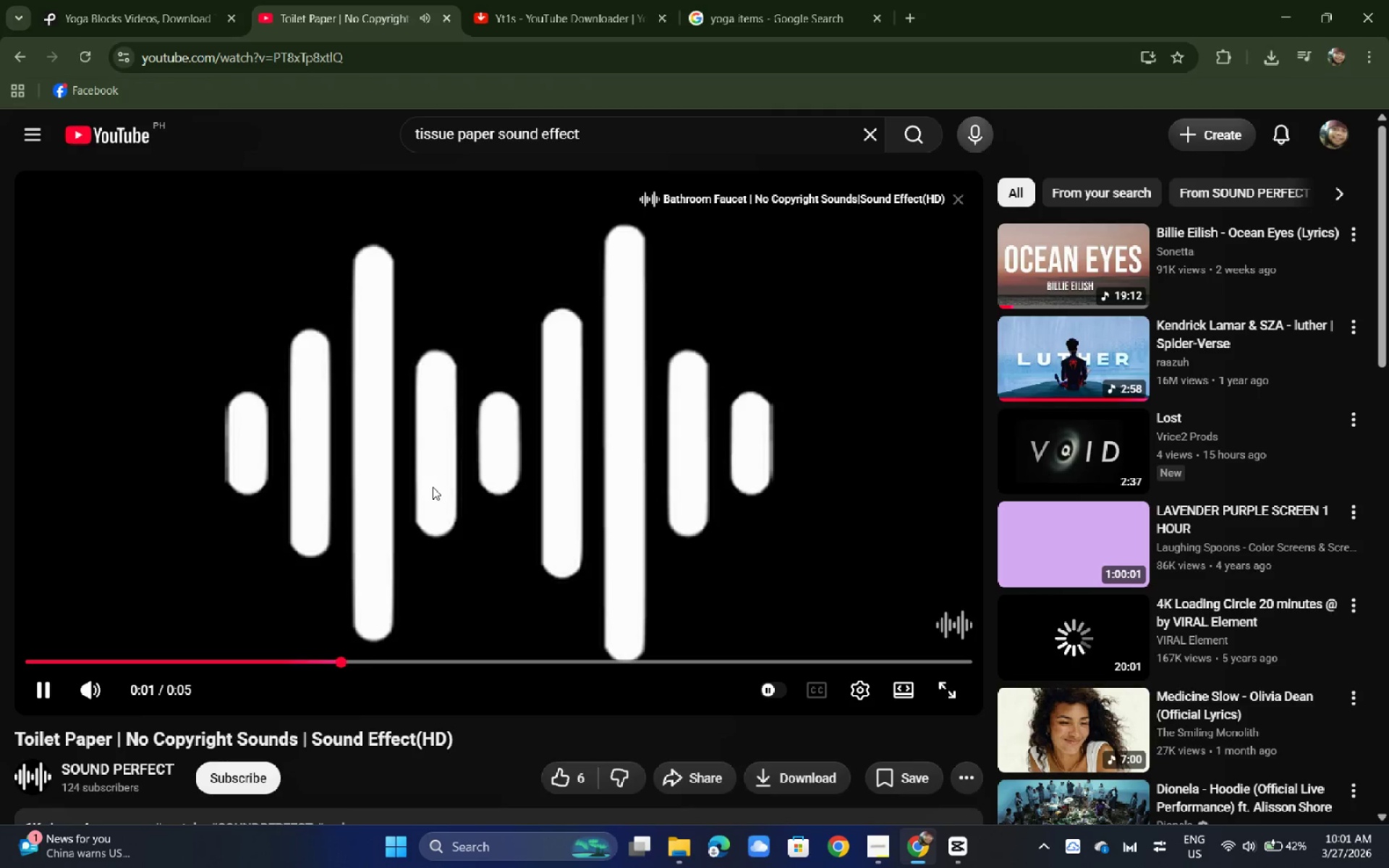 
left_click_drag(start_coordinate=[430, 475], to_coordinate=[430, 464])
 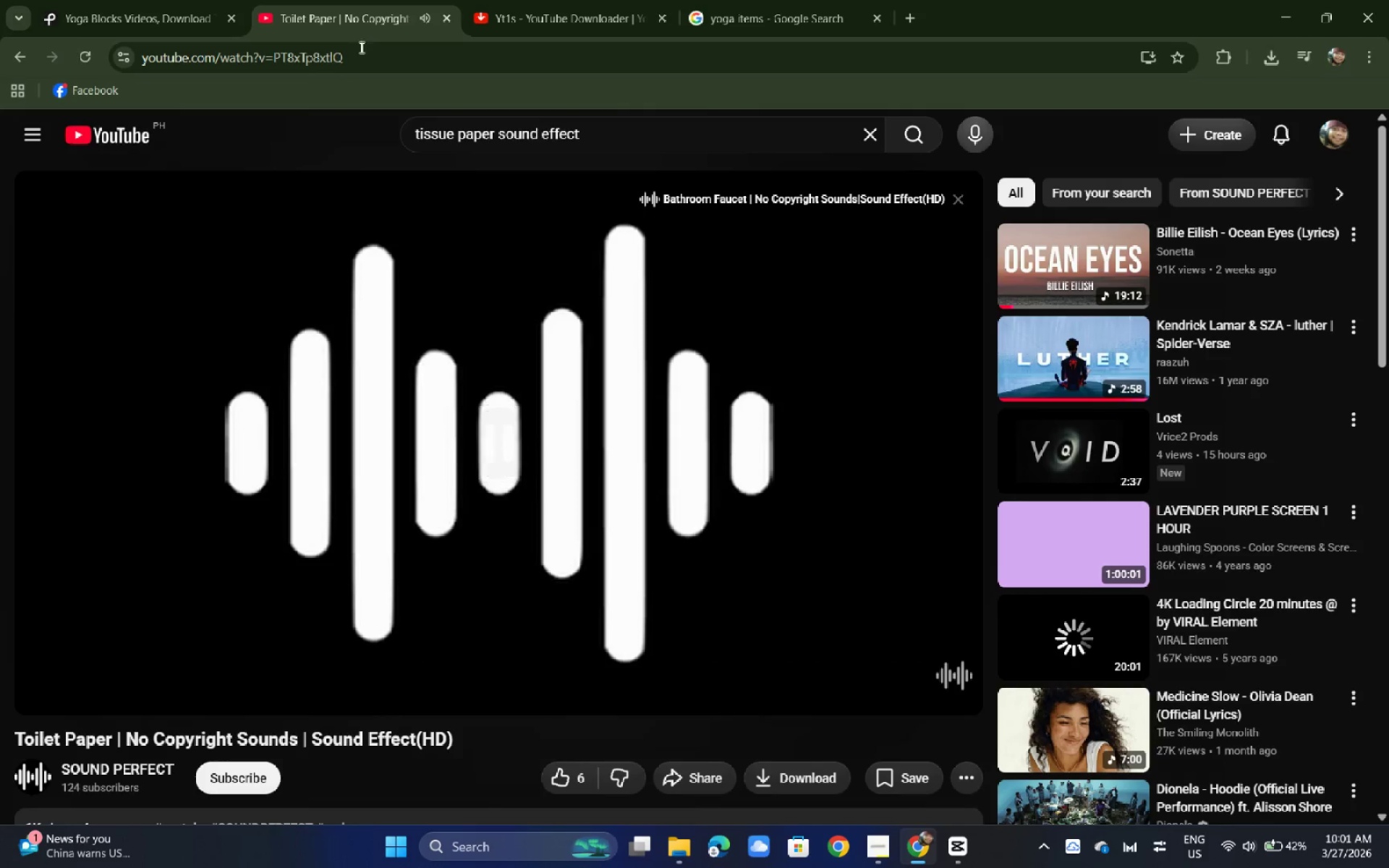 
double_click([362, 52])
 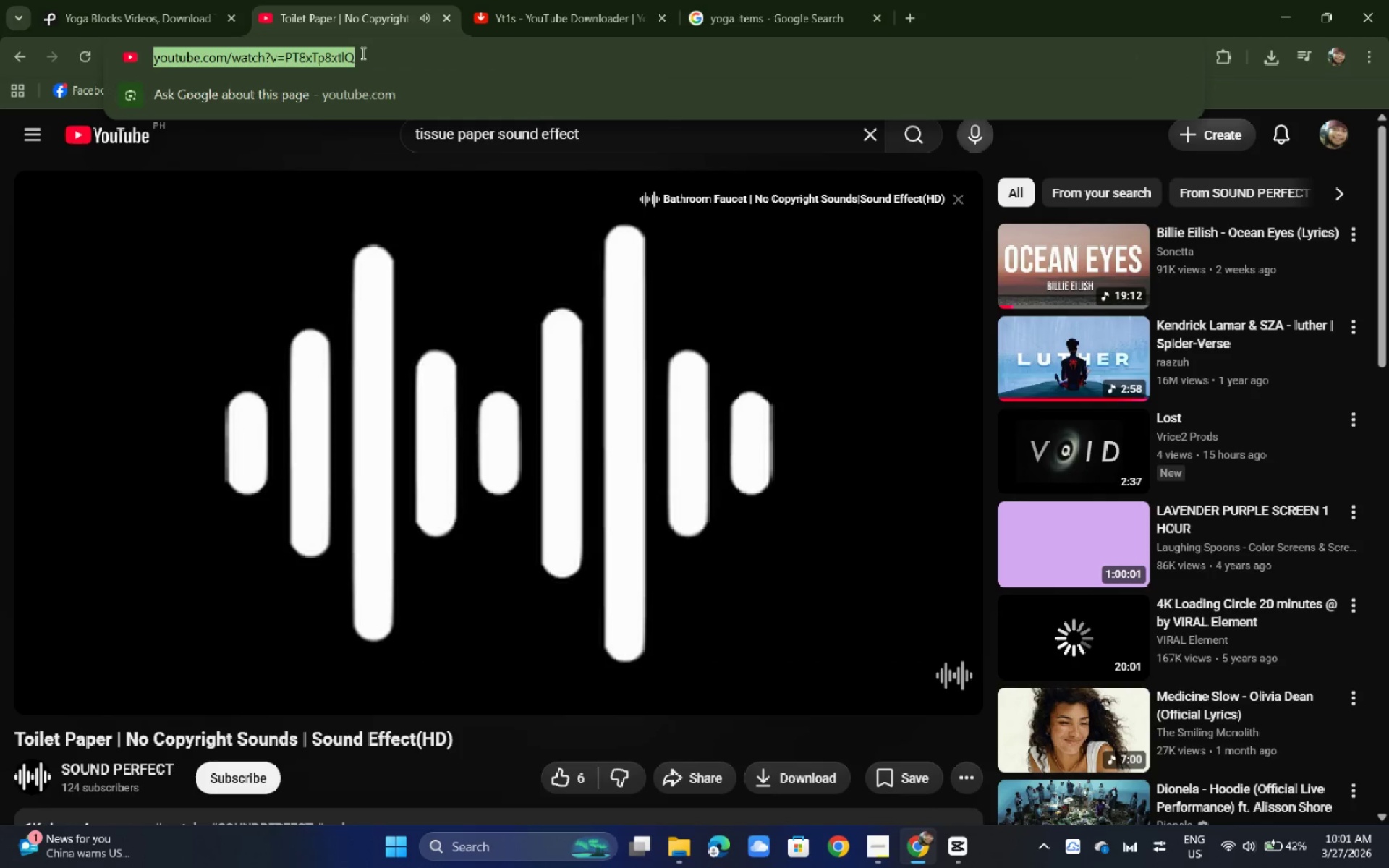 
hold_key(key=ControlLeft, duration=0.53)
 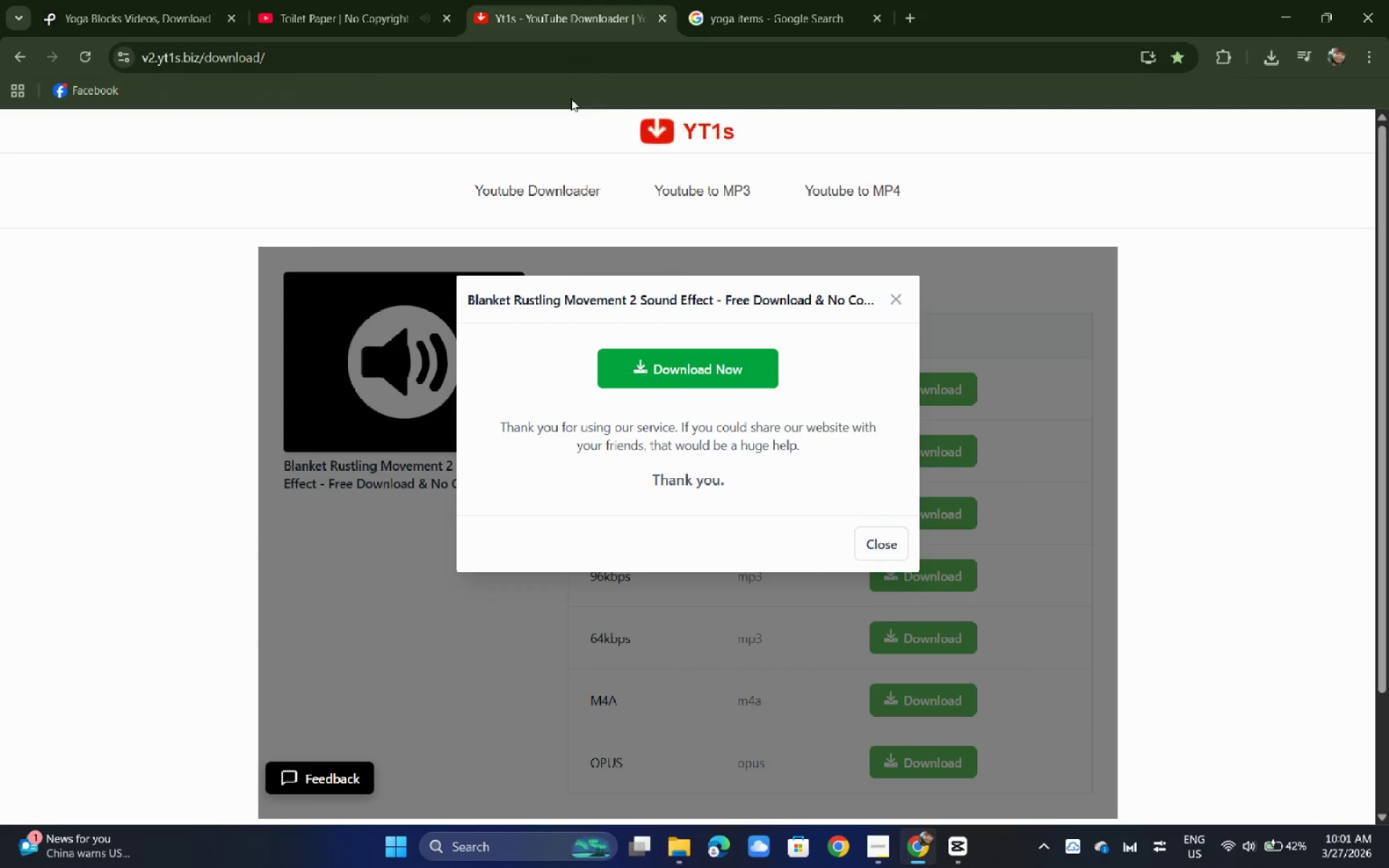 
key(C)
 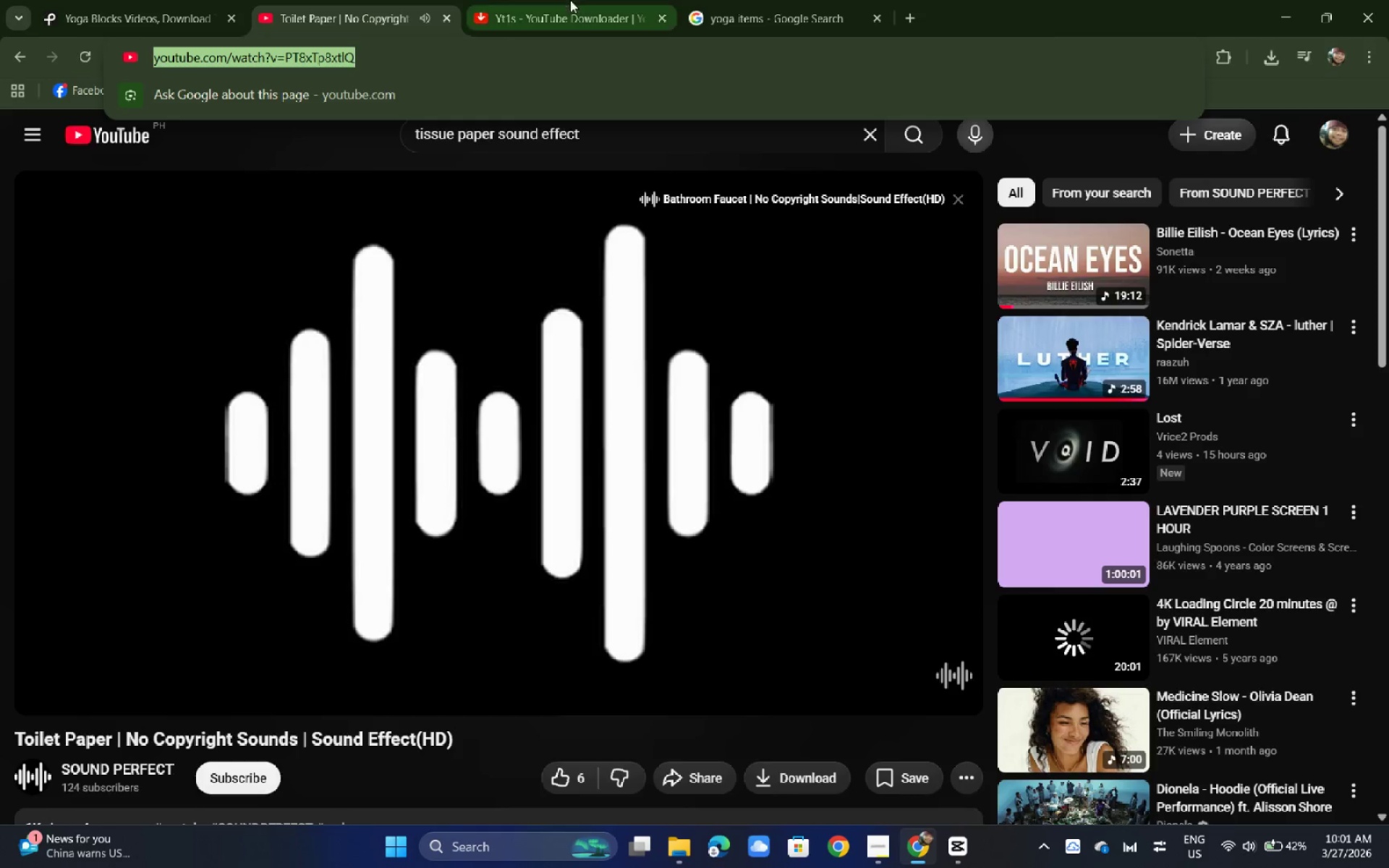 
left_click([570, 0])
 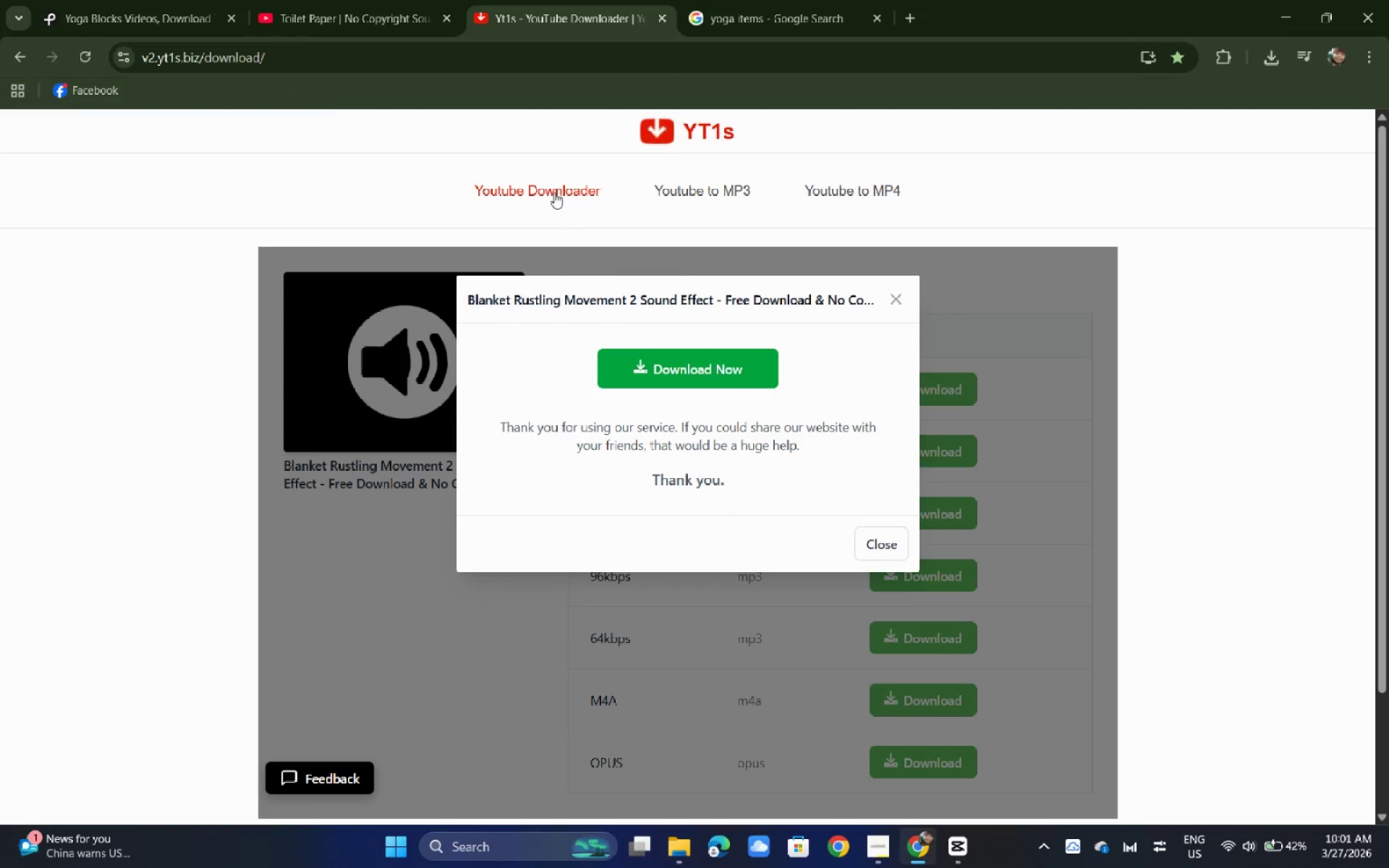 
left_click([566, 405])
 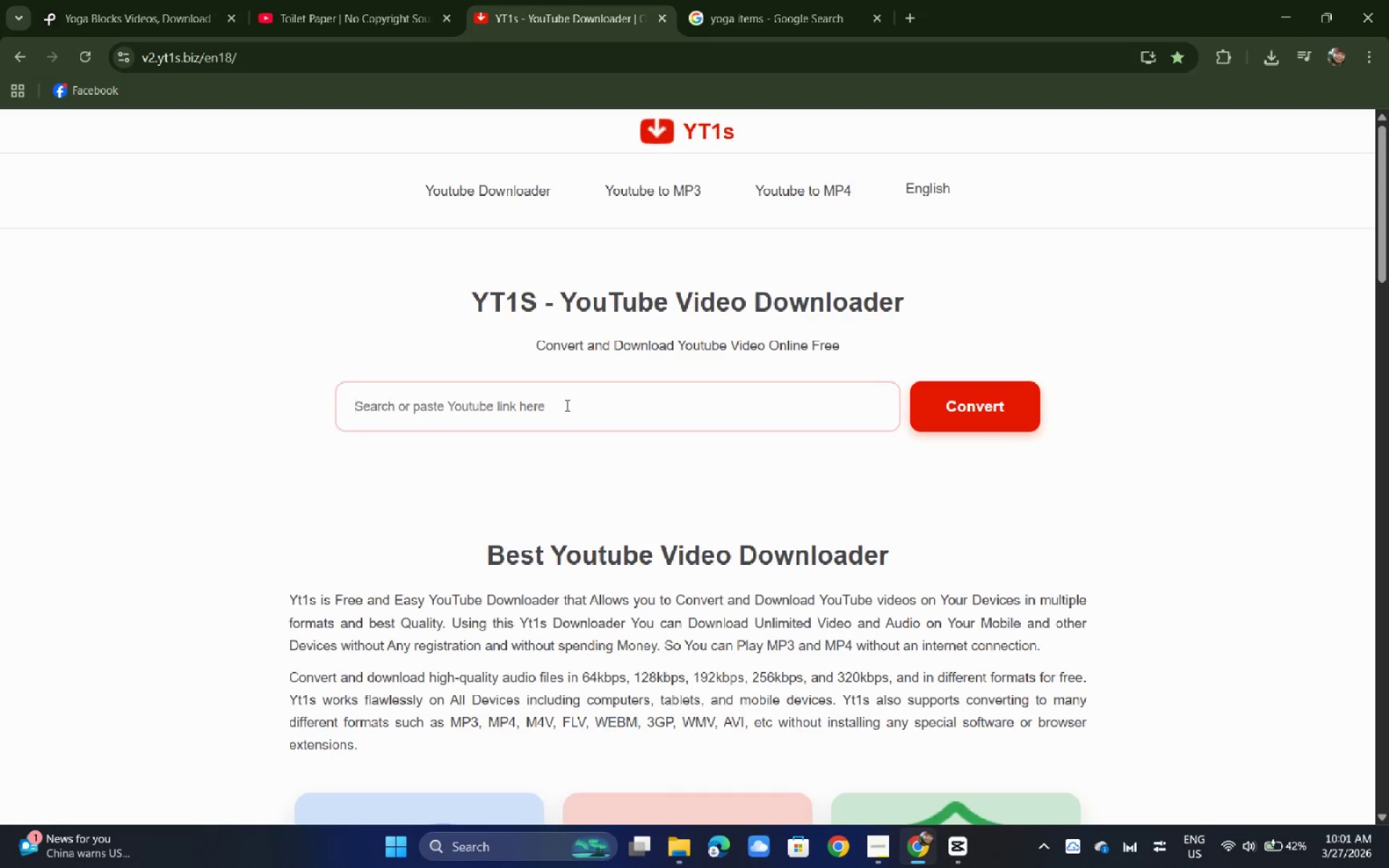 
key(Control+ControlLeft)
 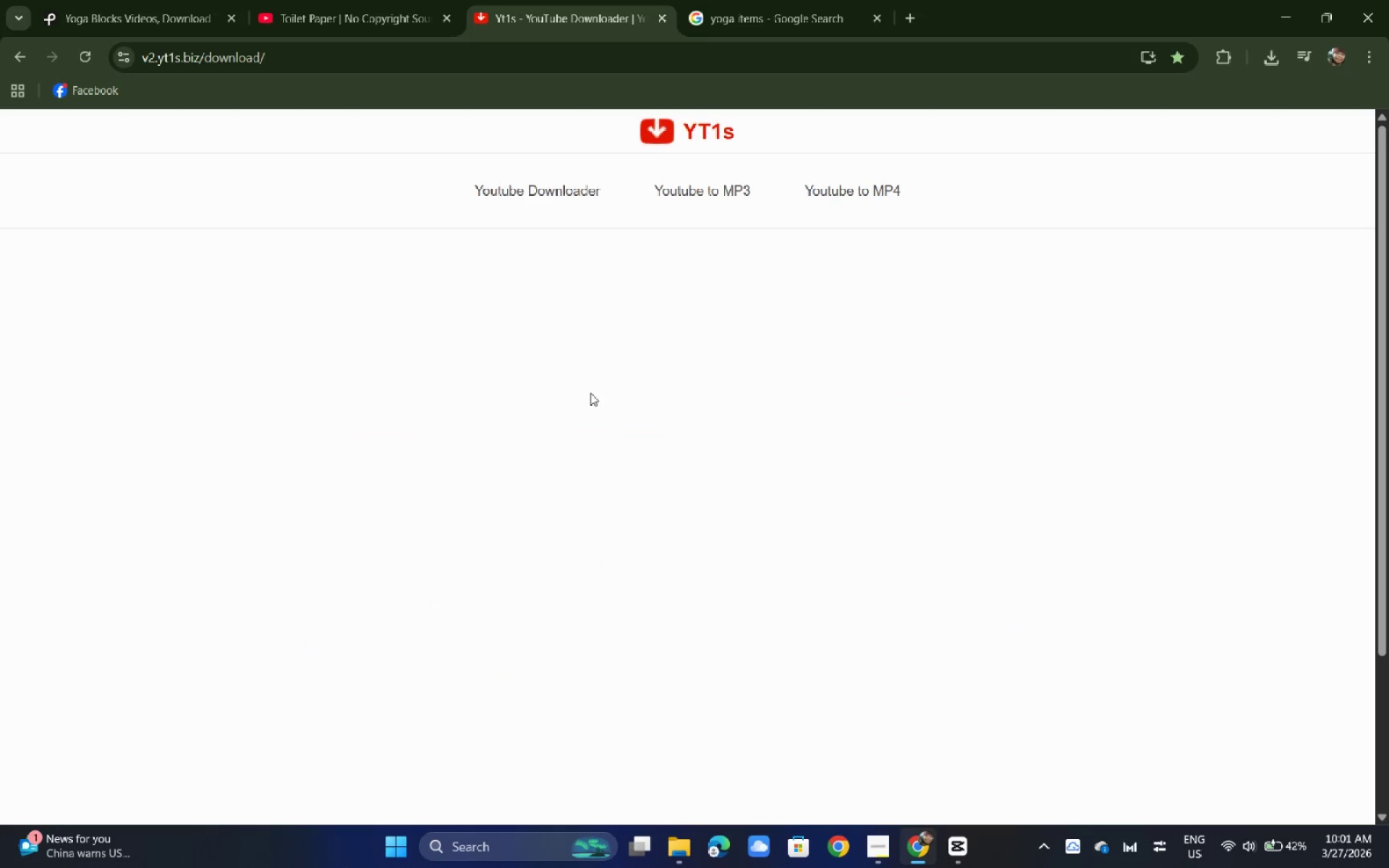 
key(Control+V)
 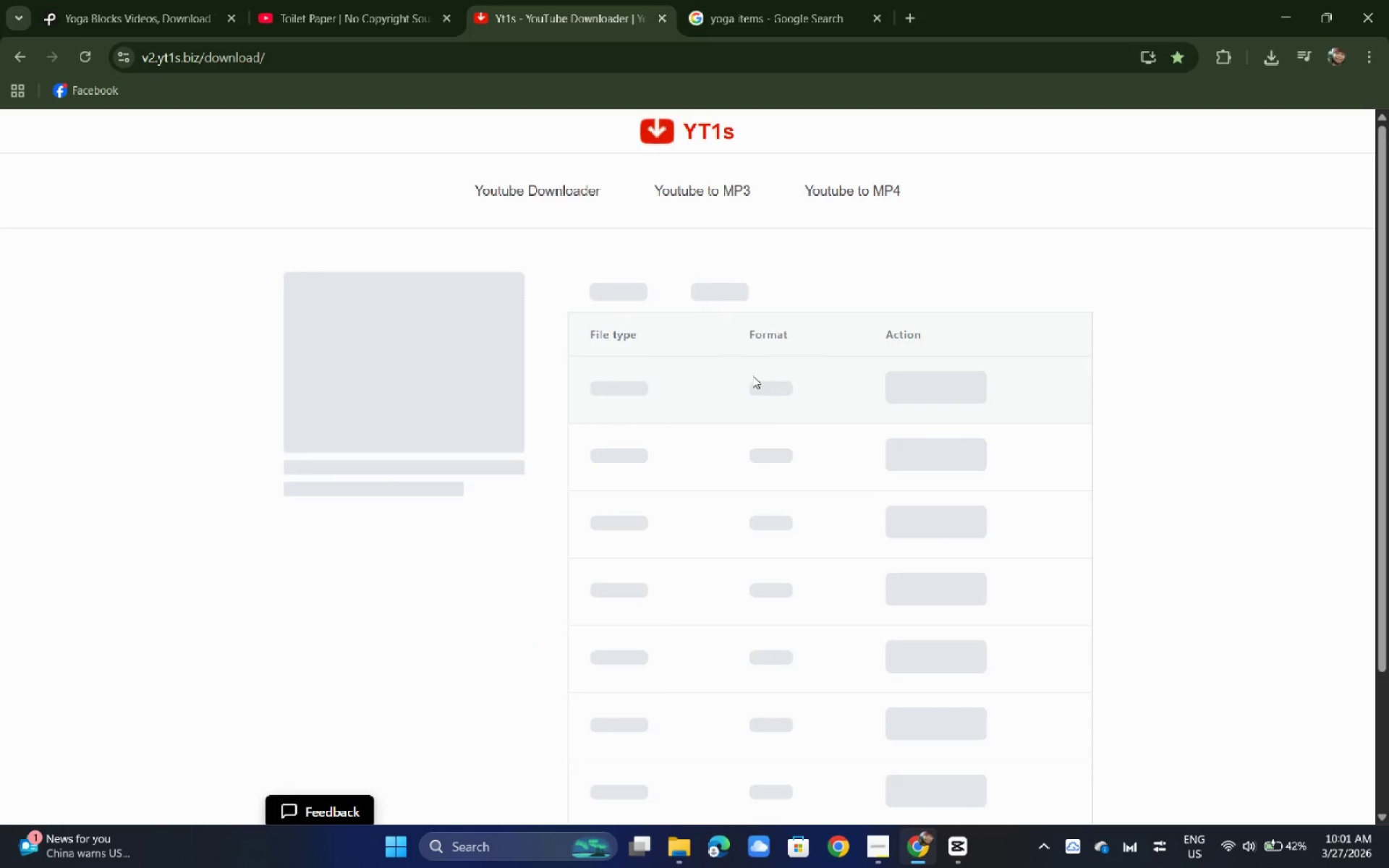 
left_click([910, 401])
 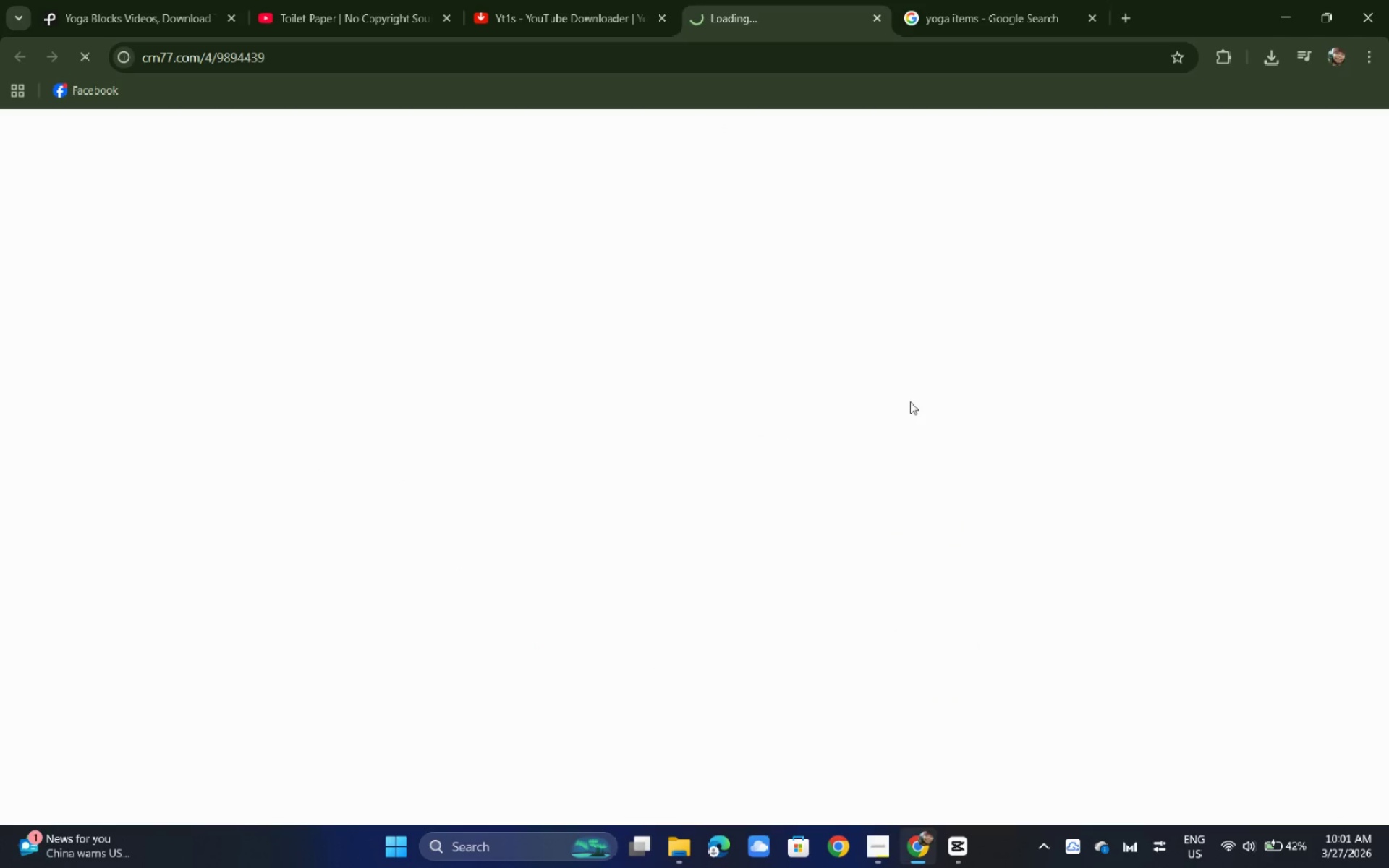 
key(Control+W)
 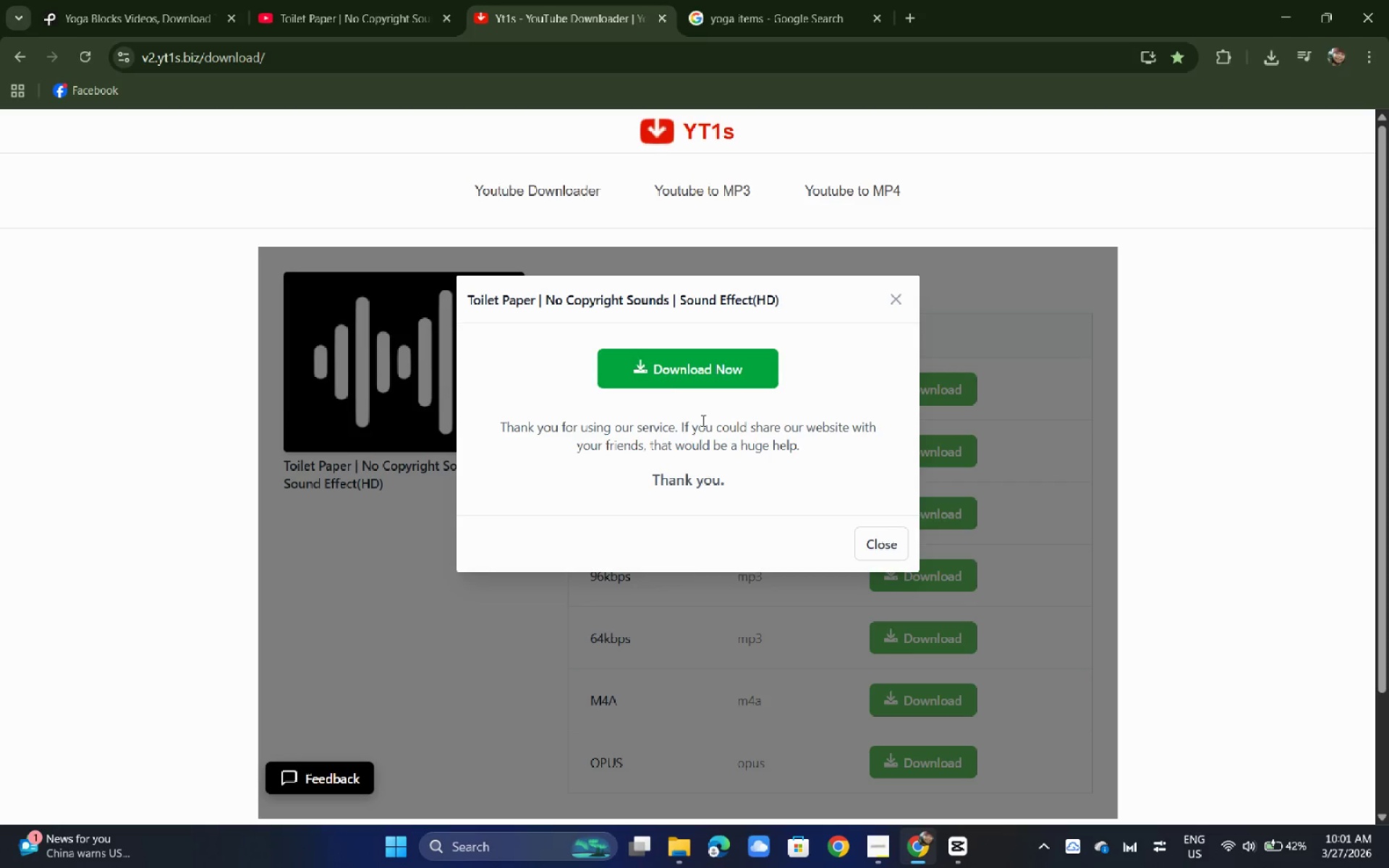 
left_click([700, 366])
 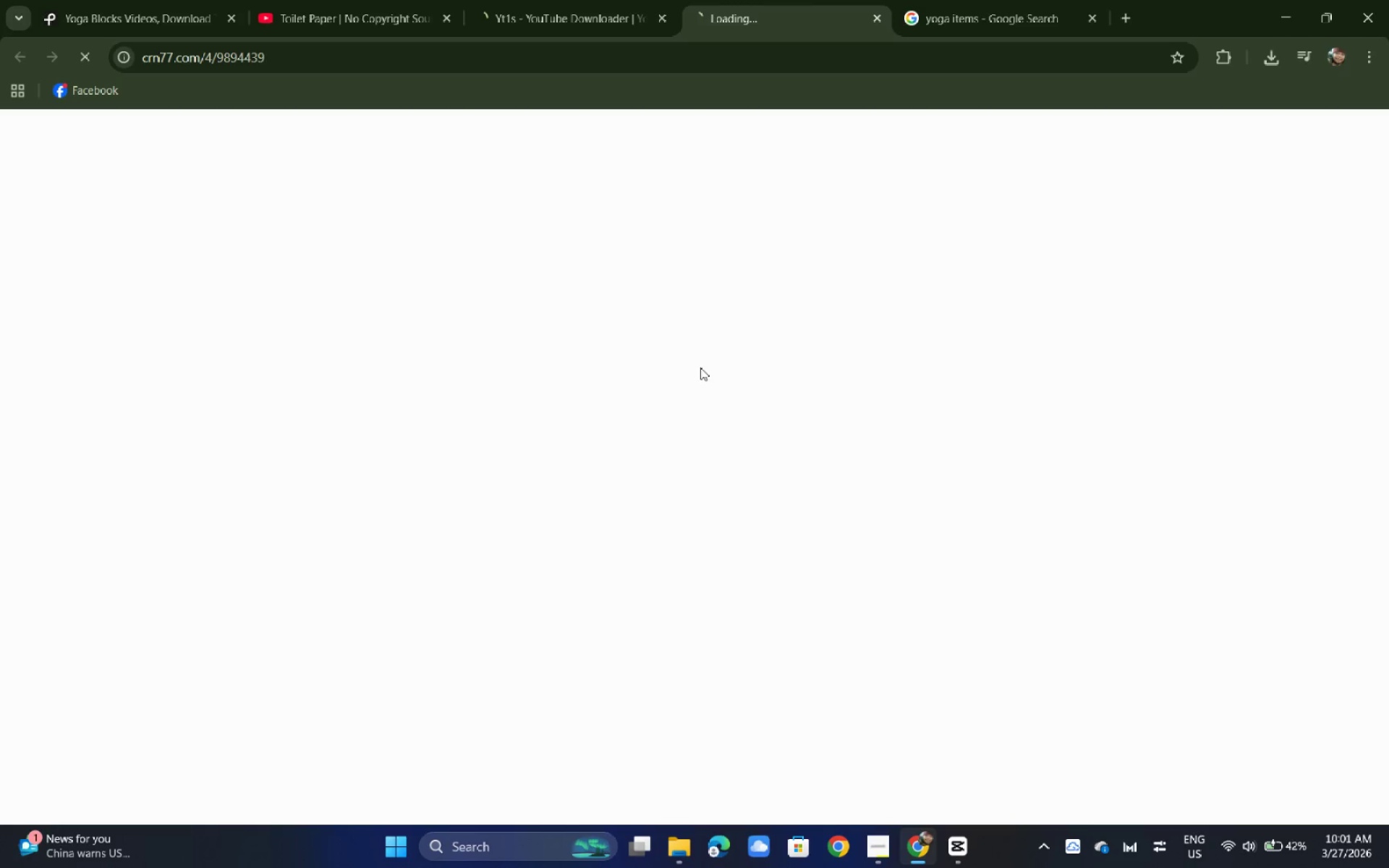 
key(Control+ControlLeft)
 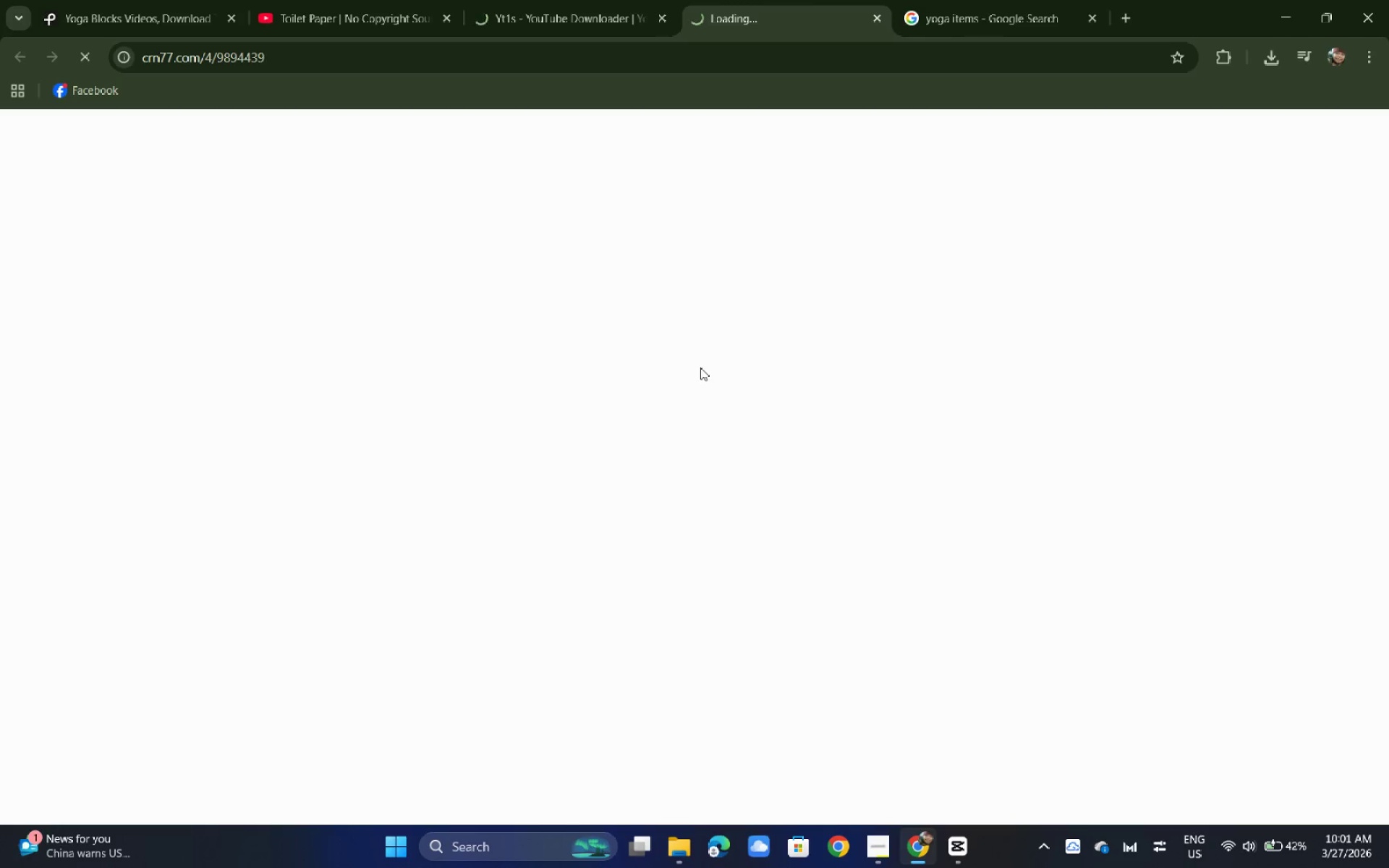 
key(Control+W)
 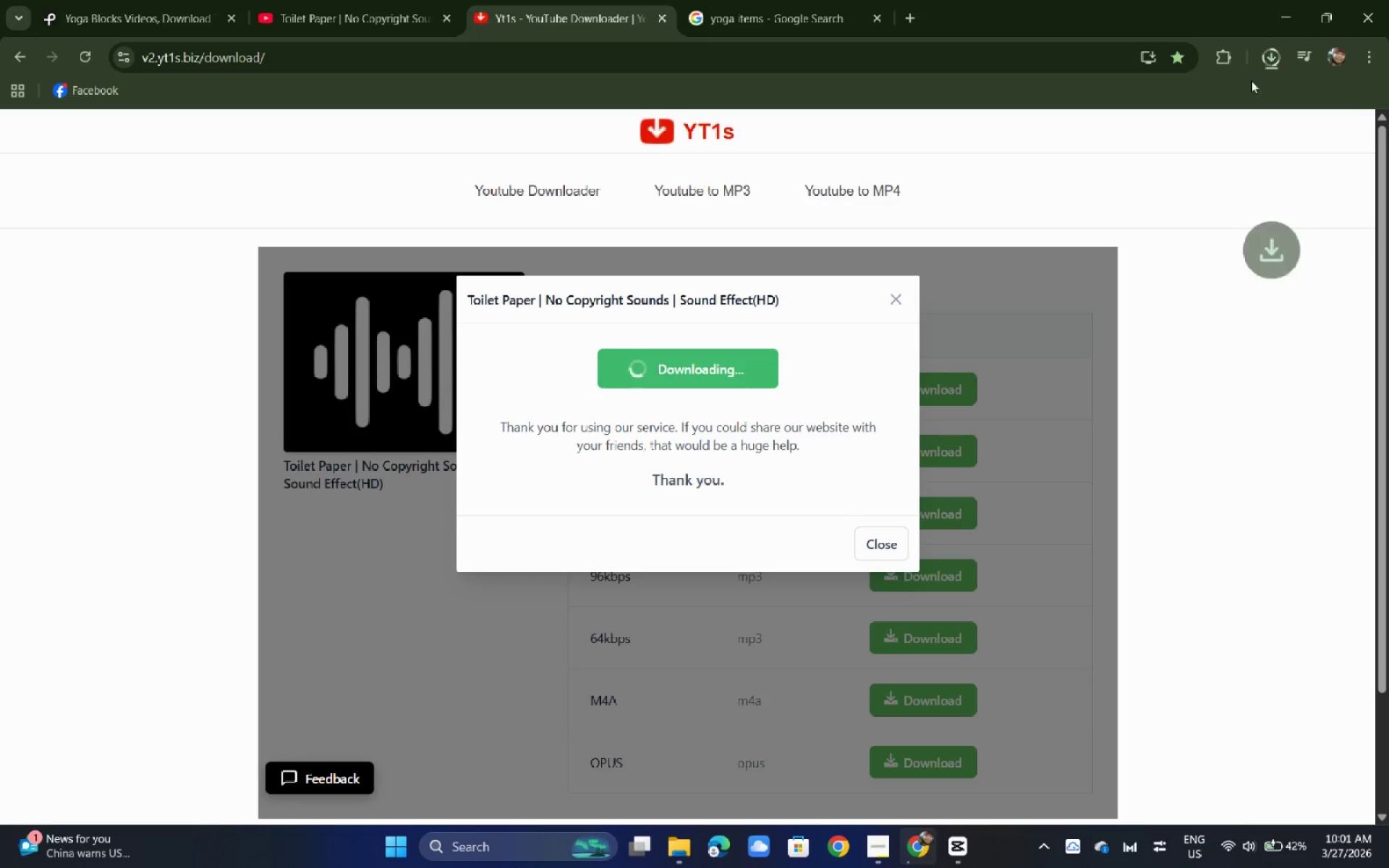 
mouse_move([1253, 83])
 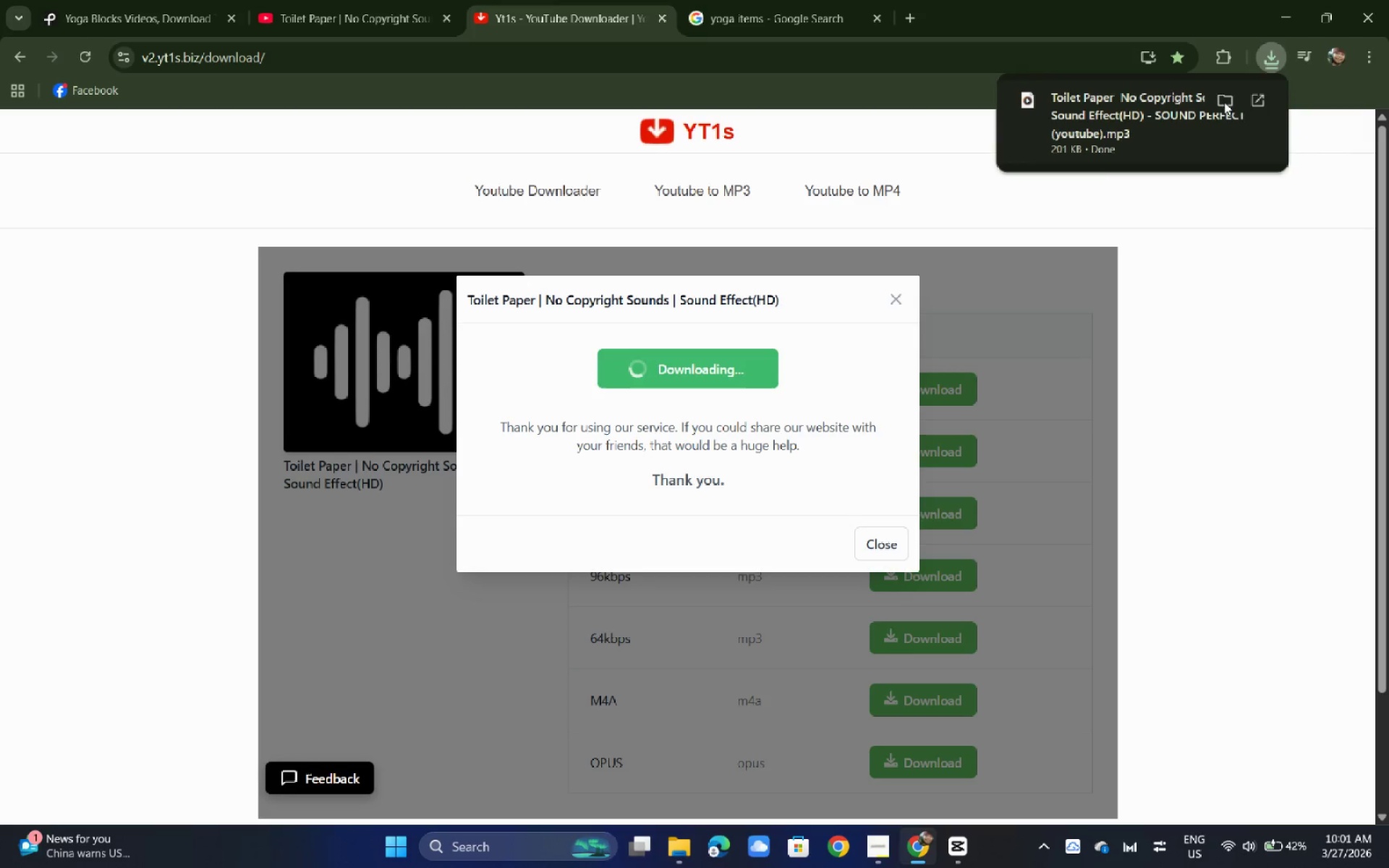 
left_click_drag(start_coordinate=[1227, 101], to_coordinate=[675, 336])
 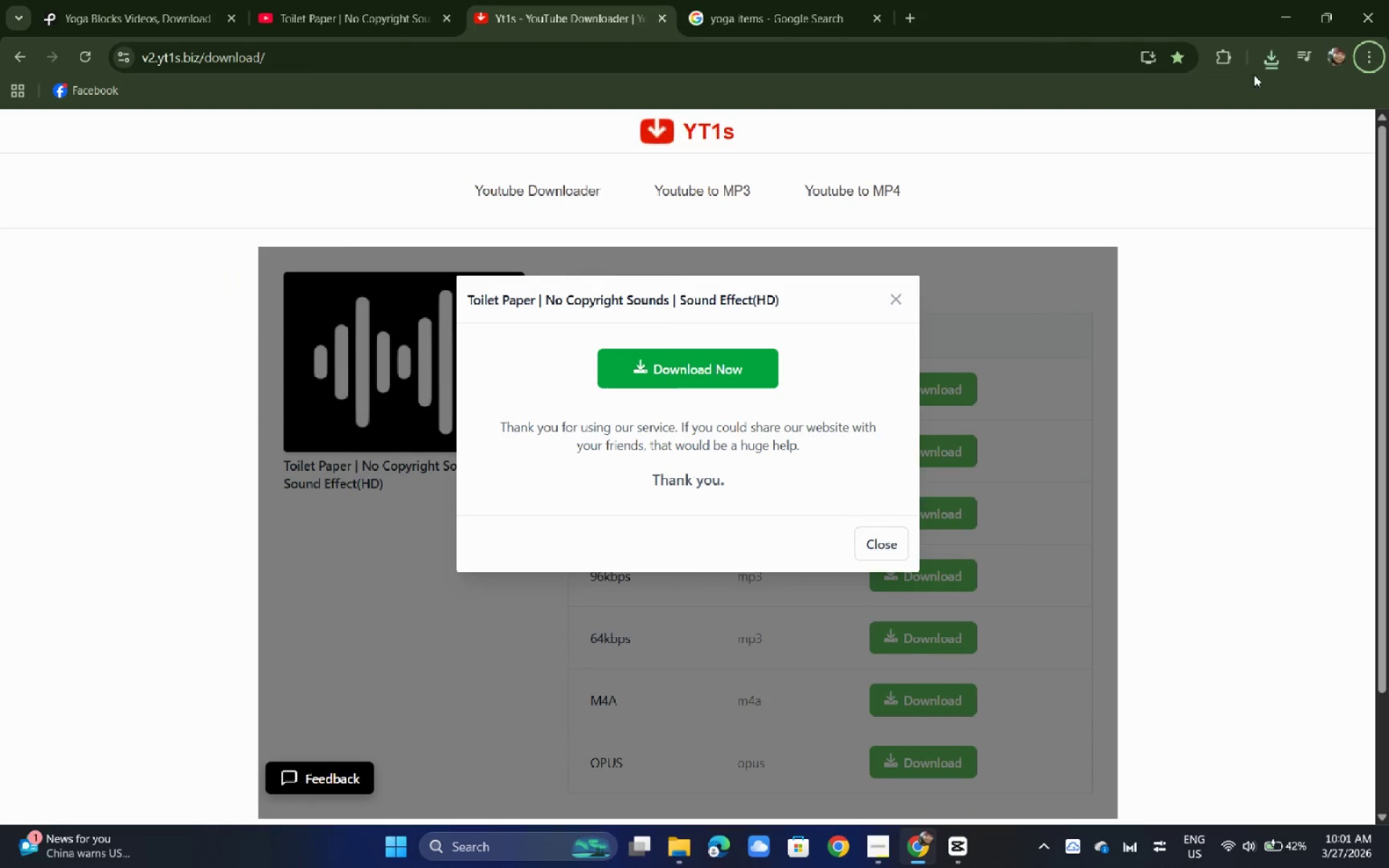 
key(Alt+AltLeft)
 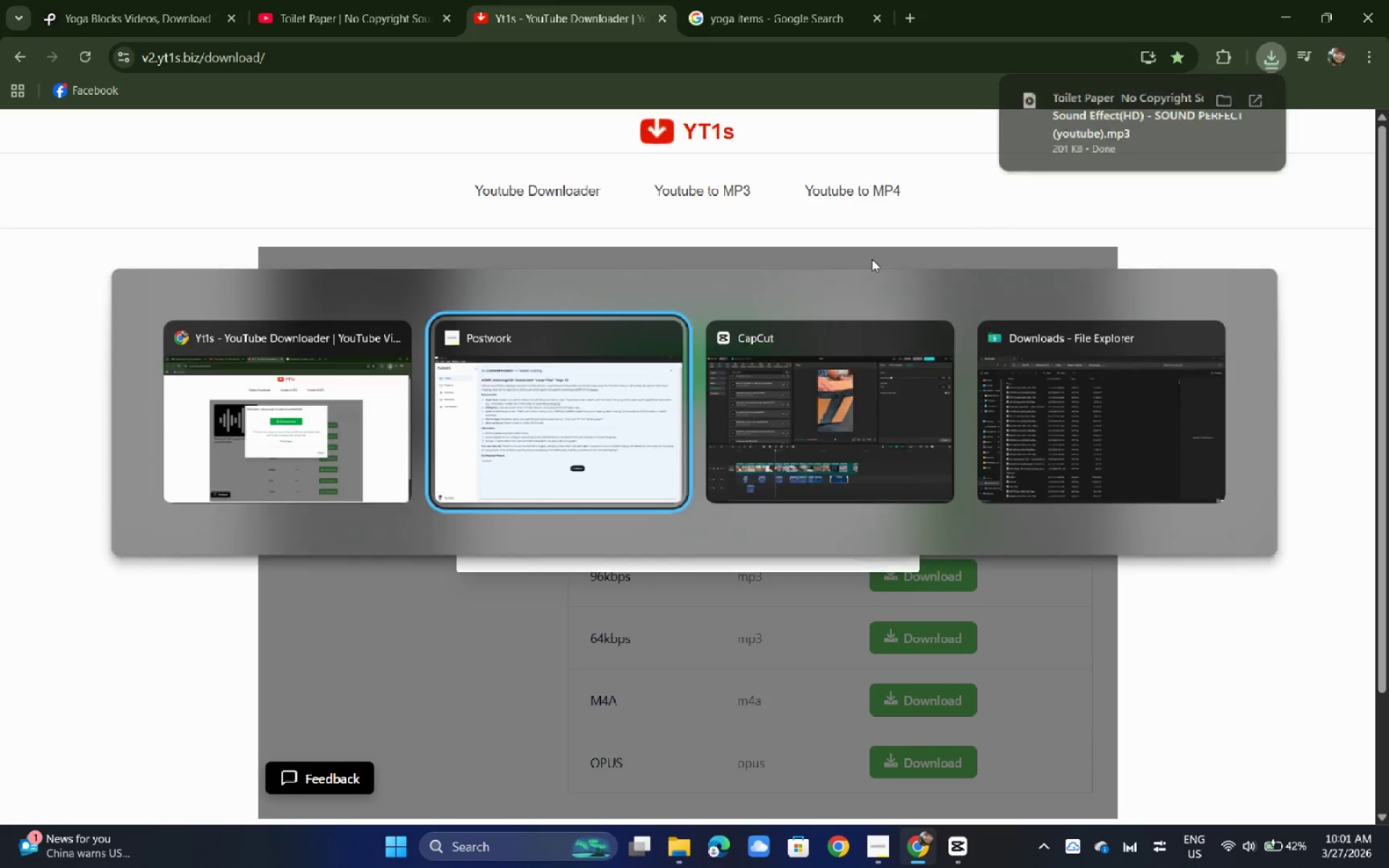 
key(Alt+Tab)